 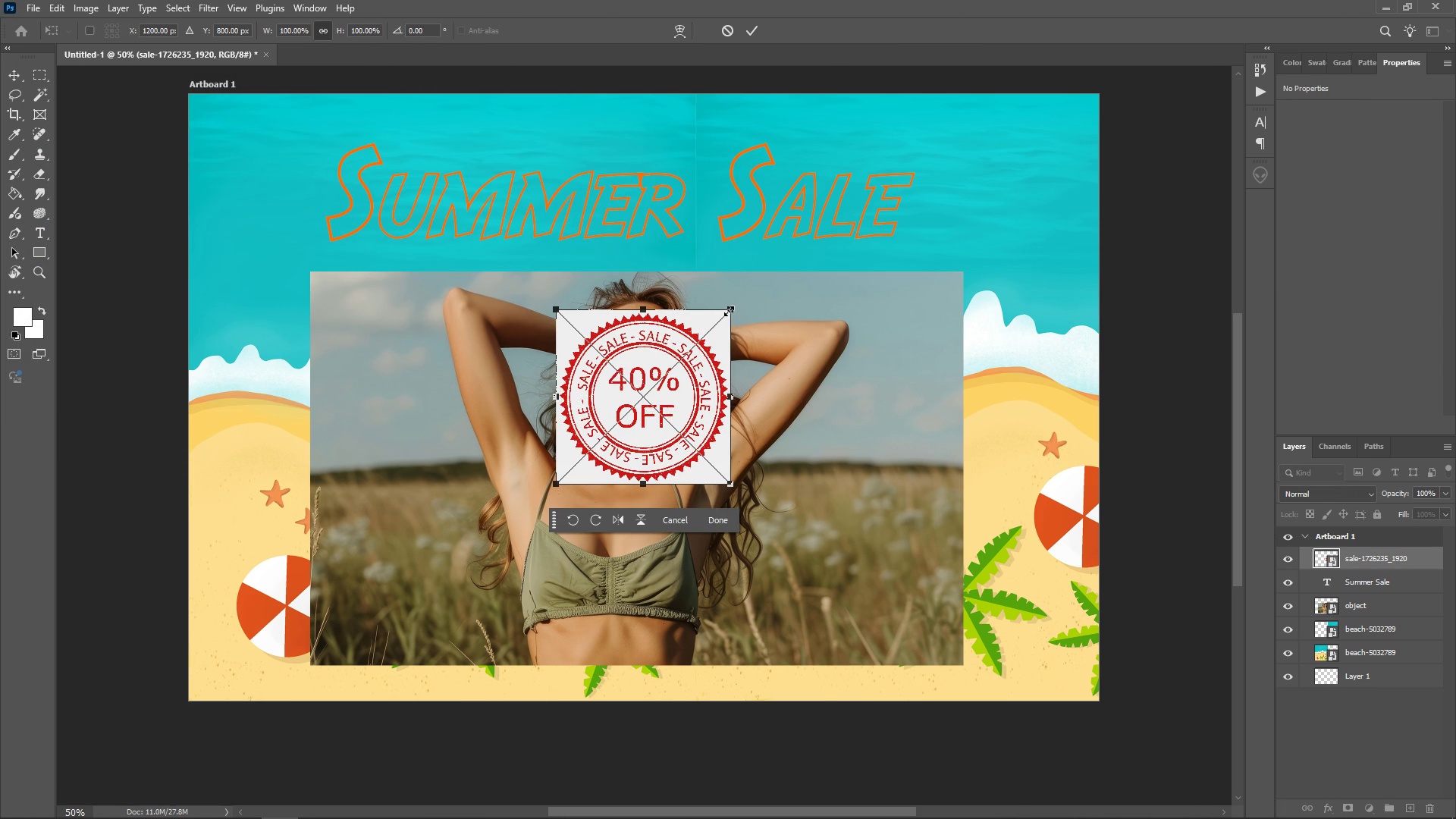 
key(Enter)
 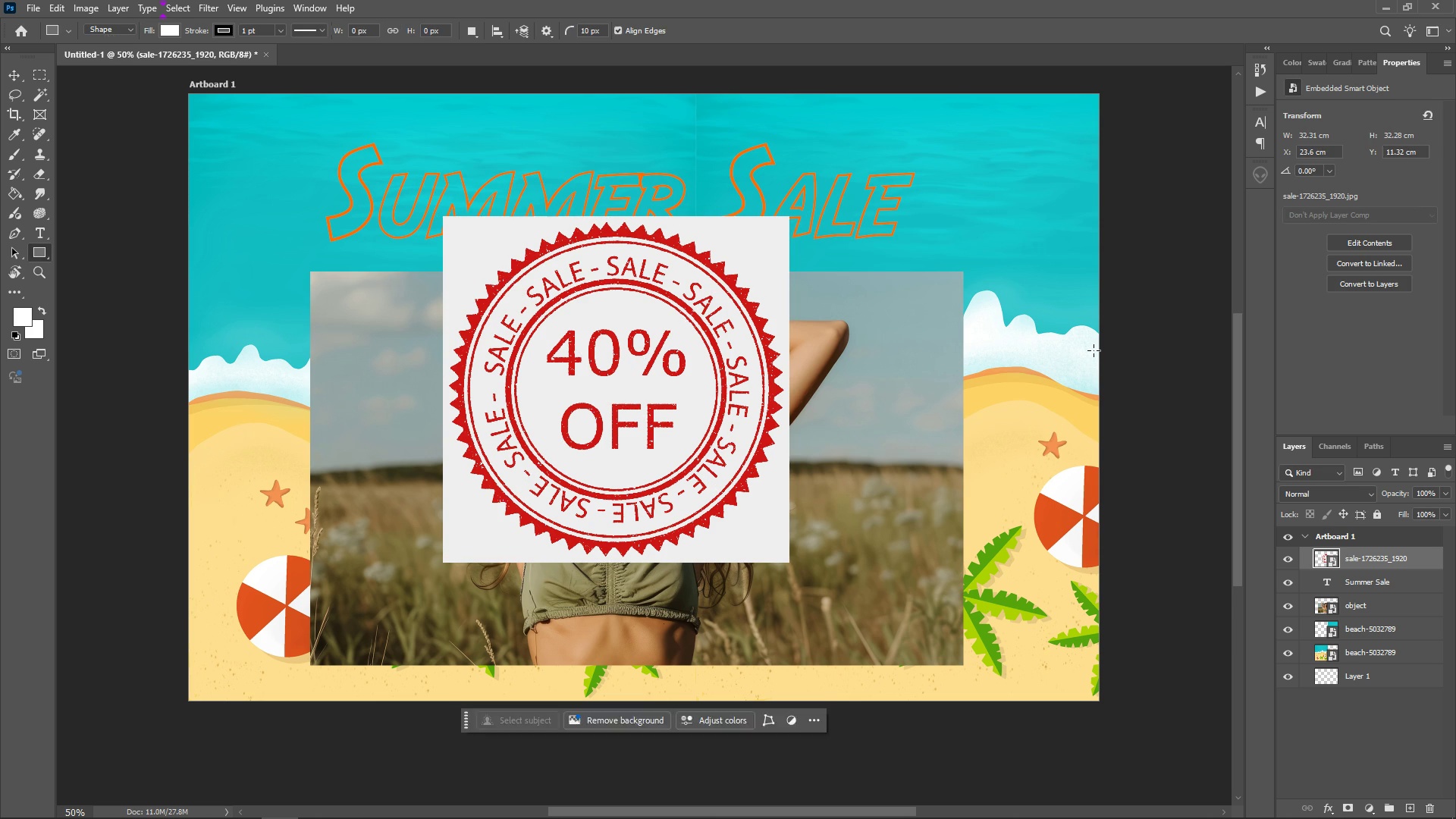 
left_click([1094, 350])
 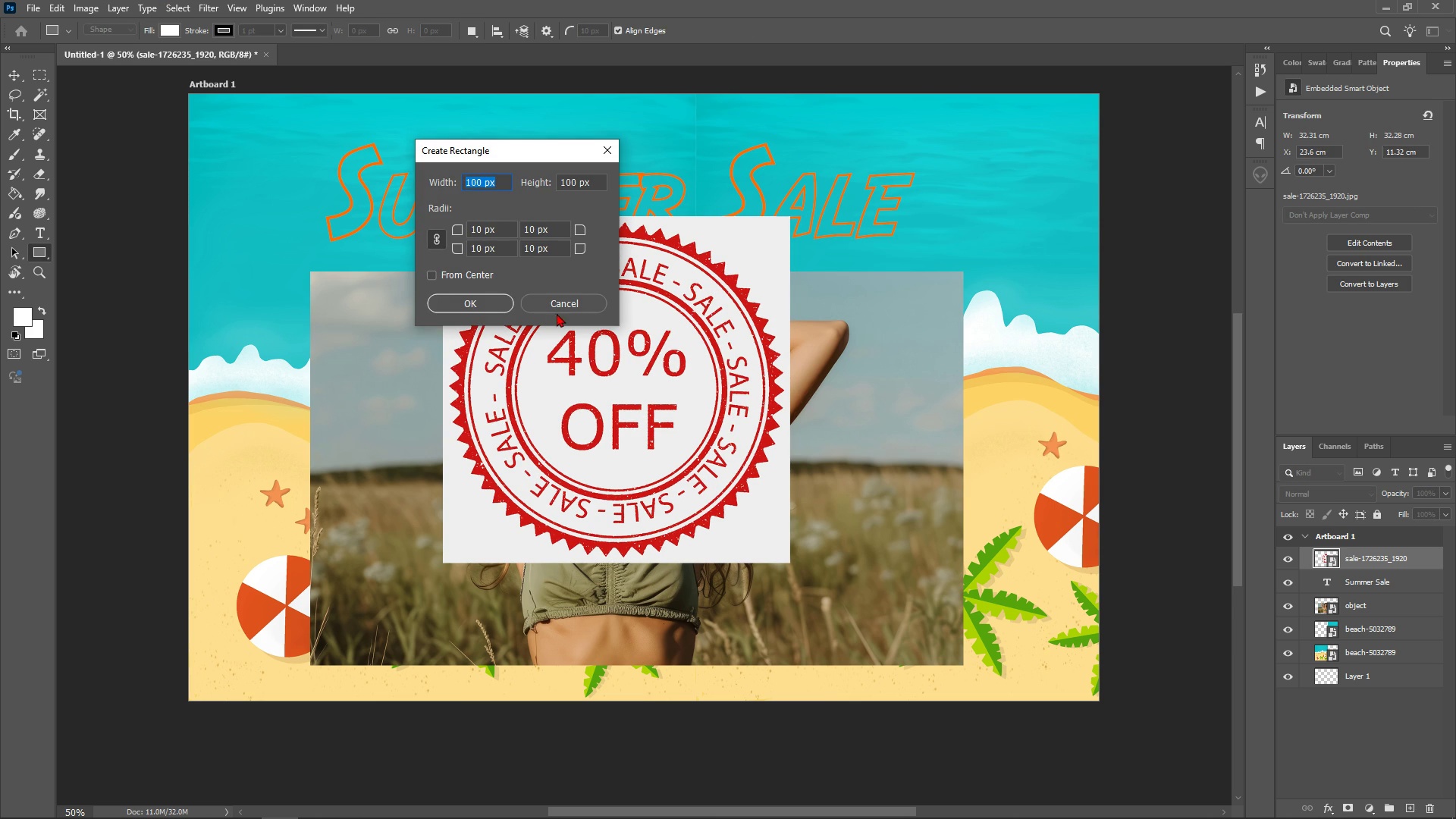 
left_click([566, 312])
 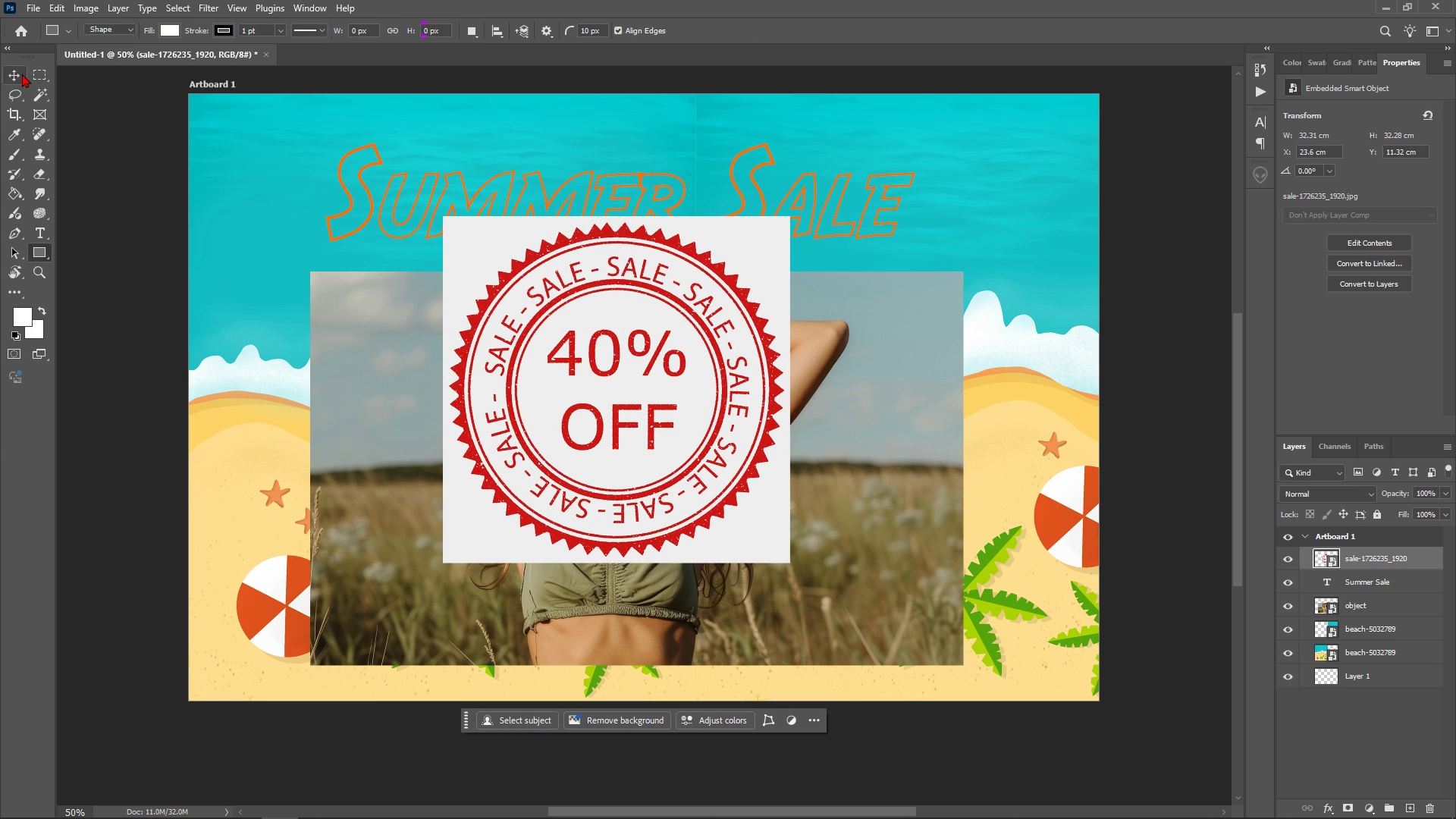 
left_click([22, 74])
 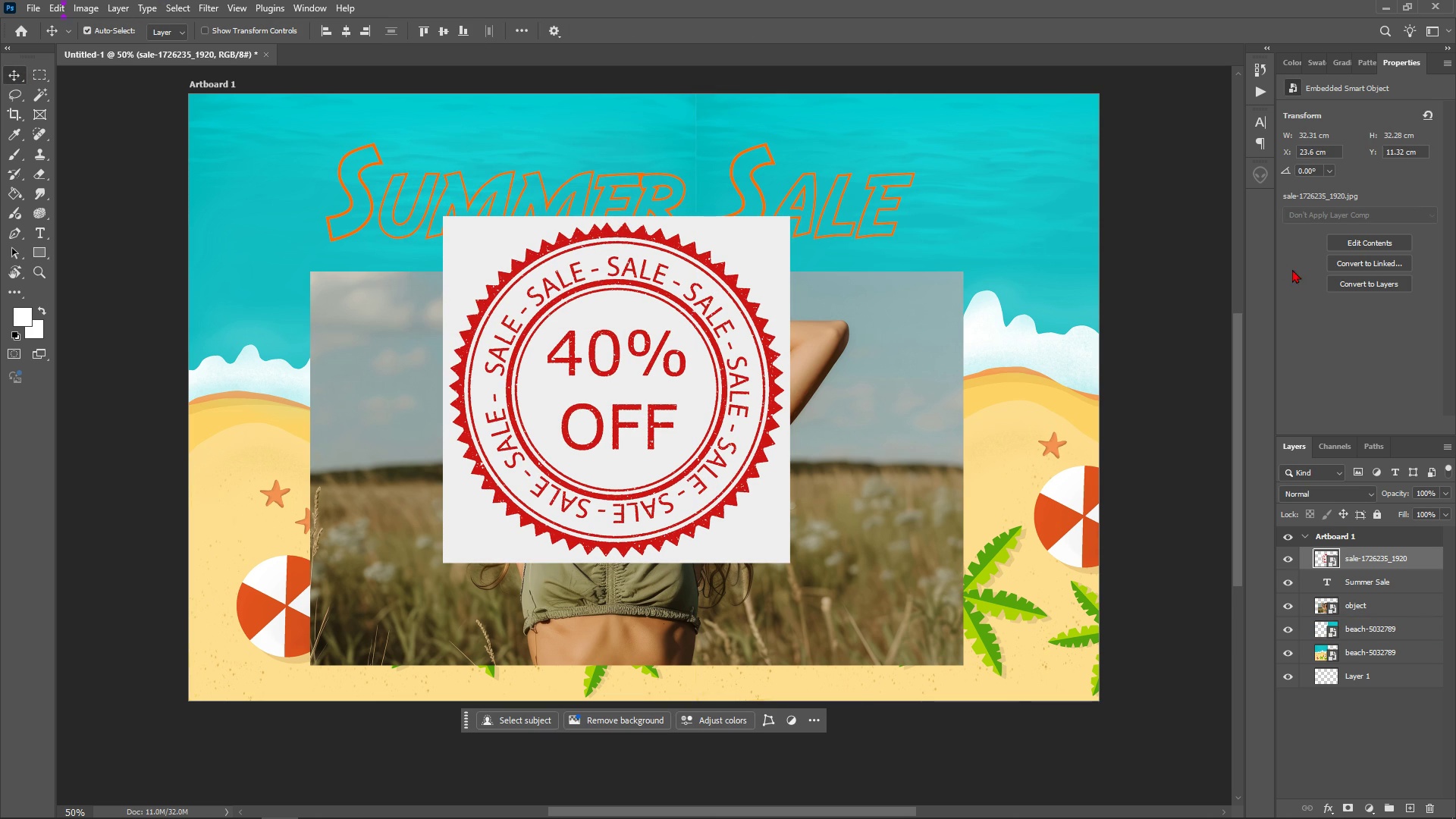 
left_click([1348, 284])
 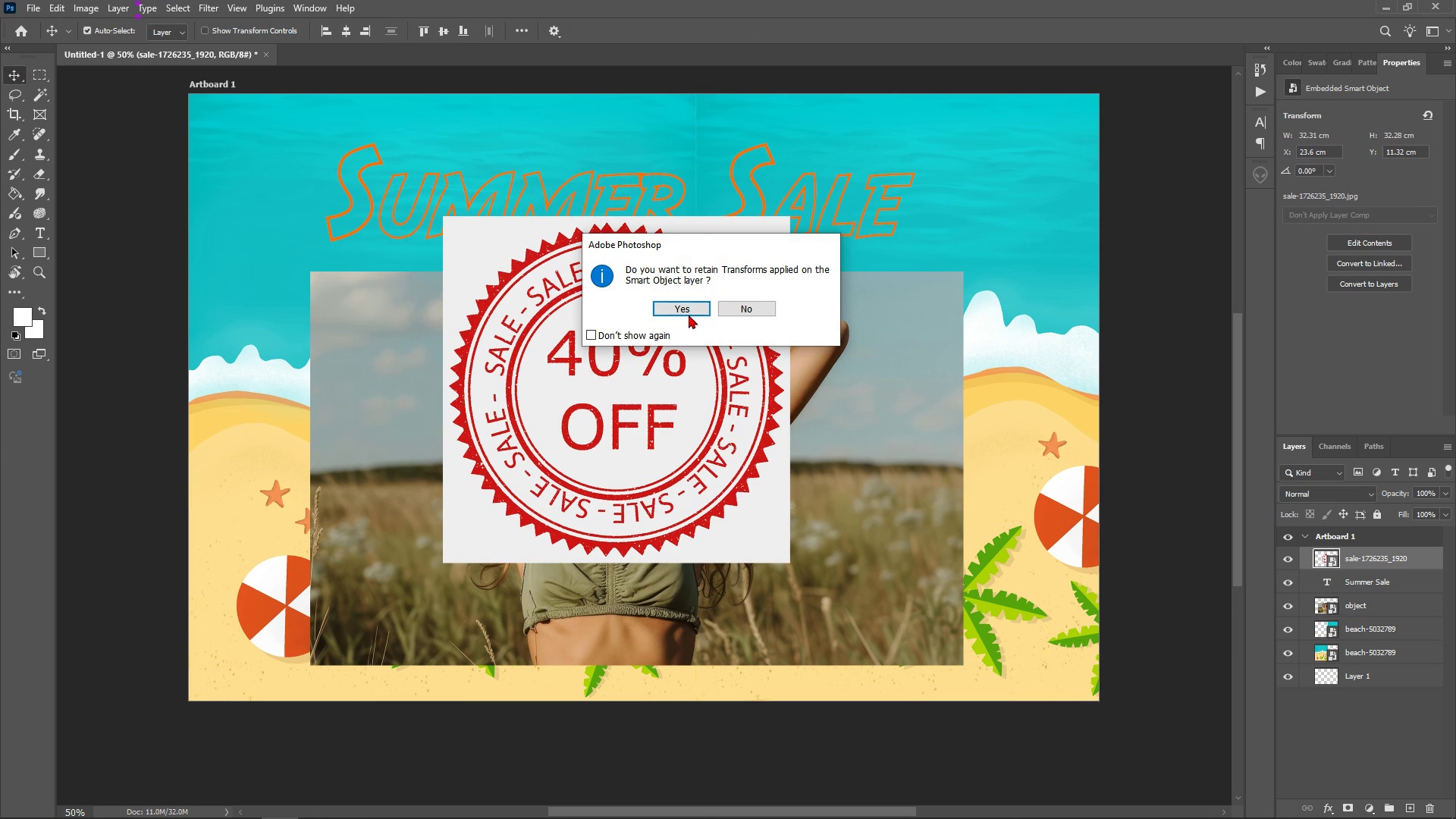 
double_click([689, 309])
 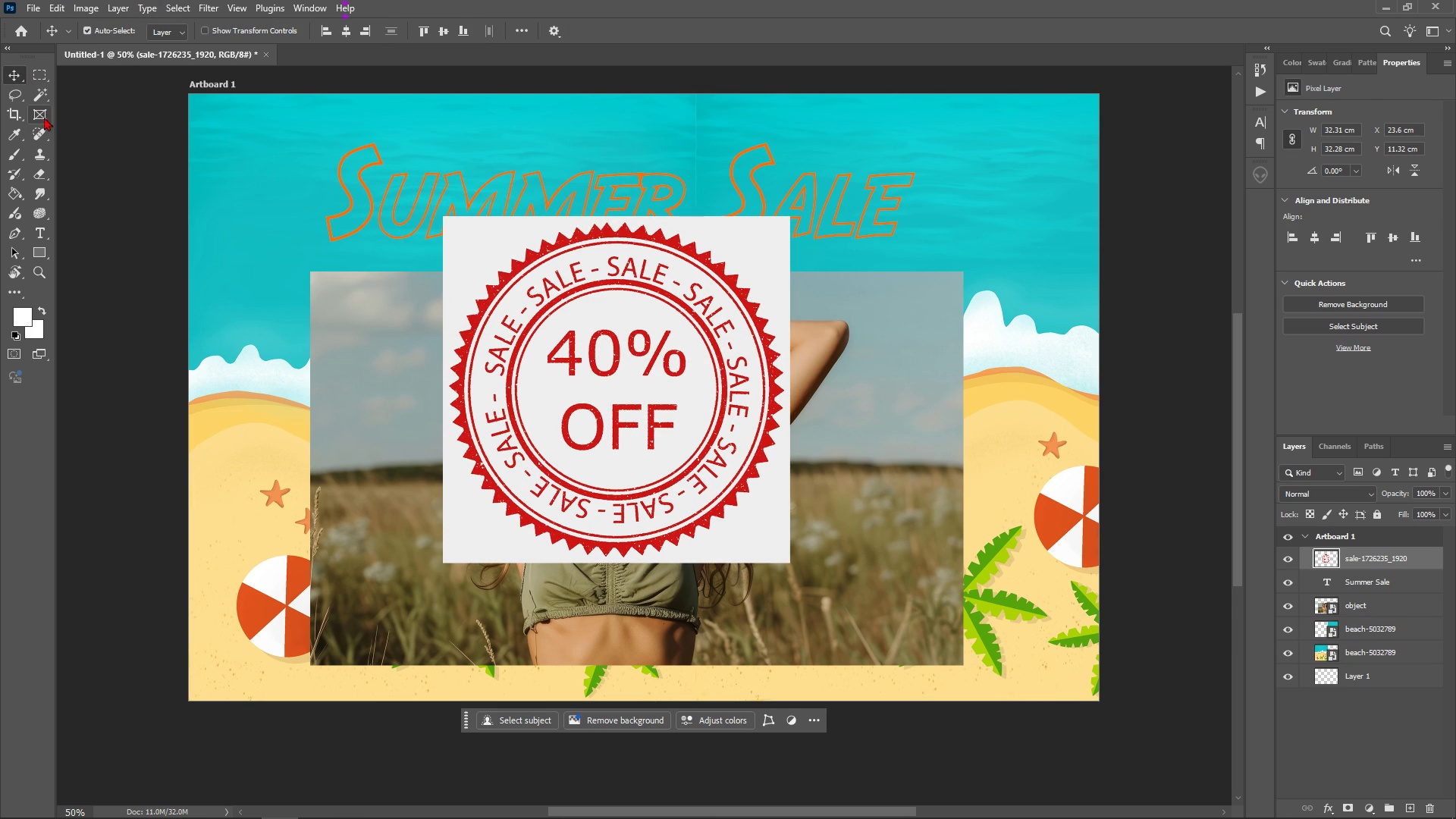 
left_click([46, 96])
 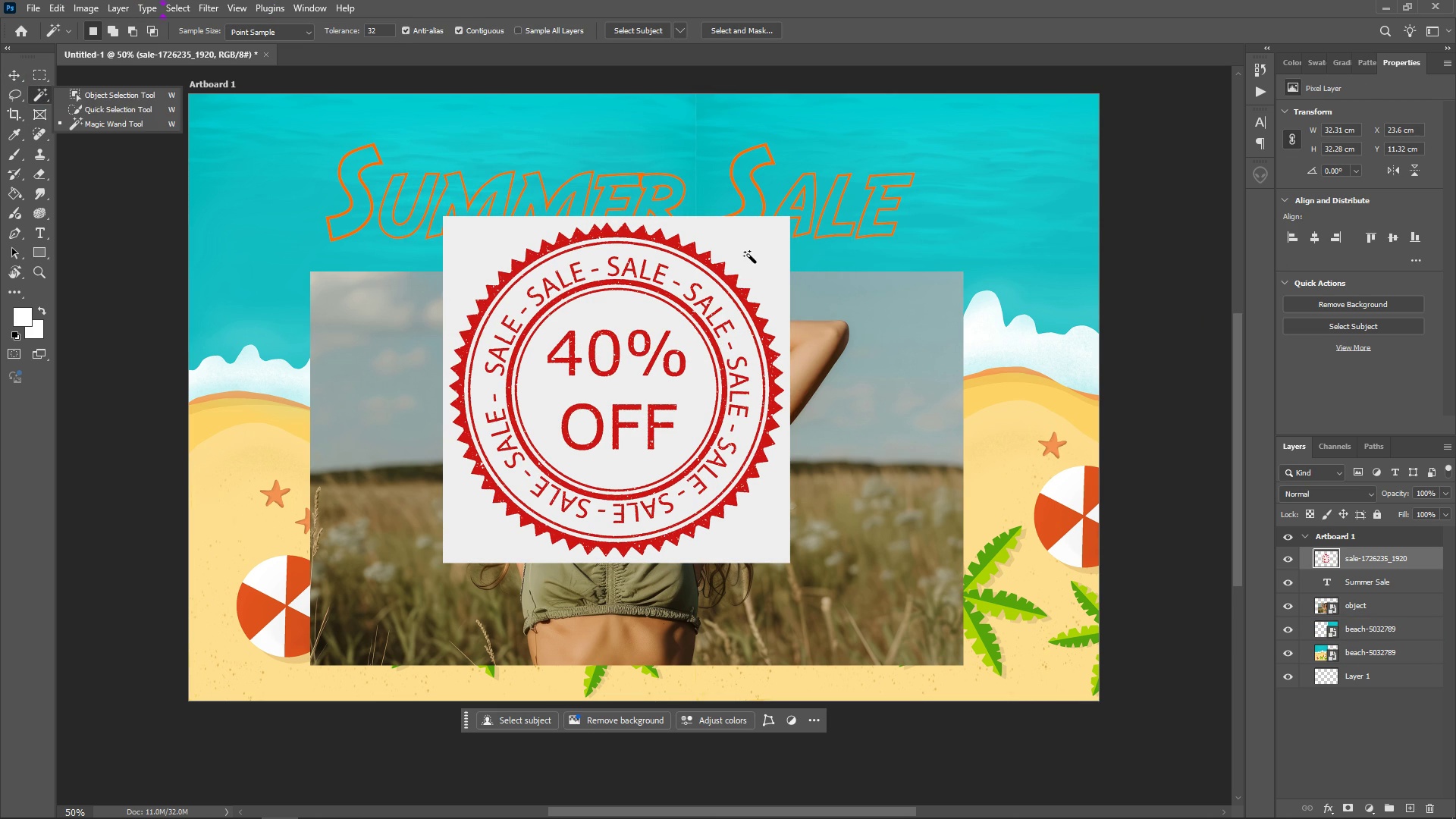 
left_click([748, 254])
 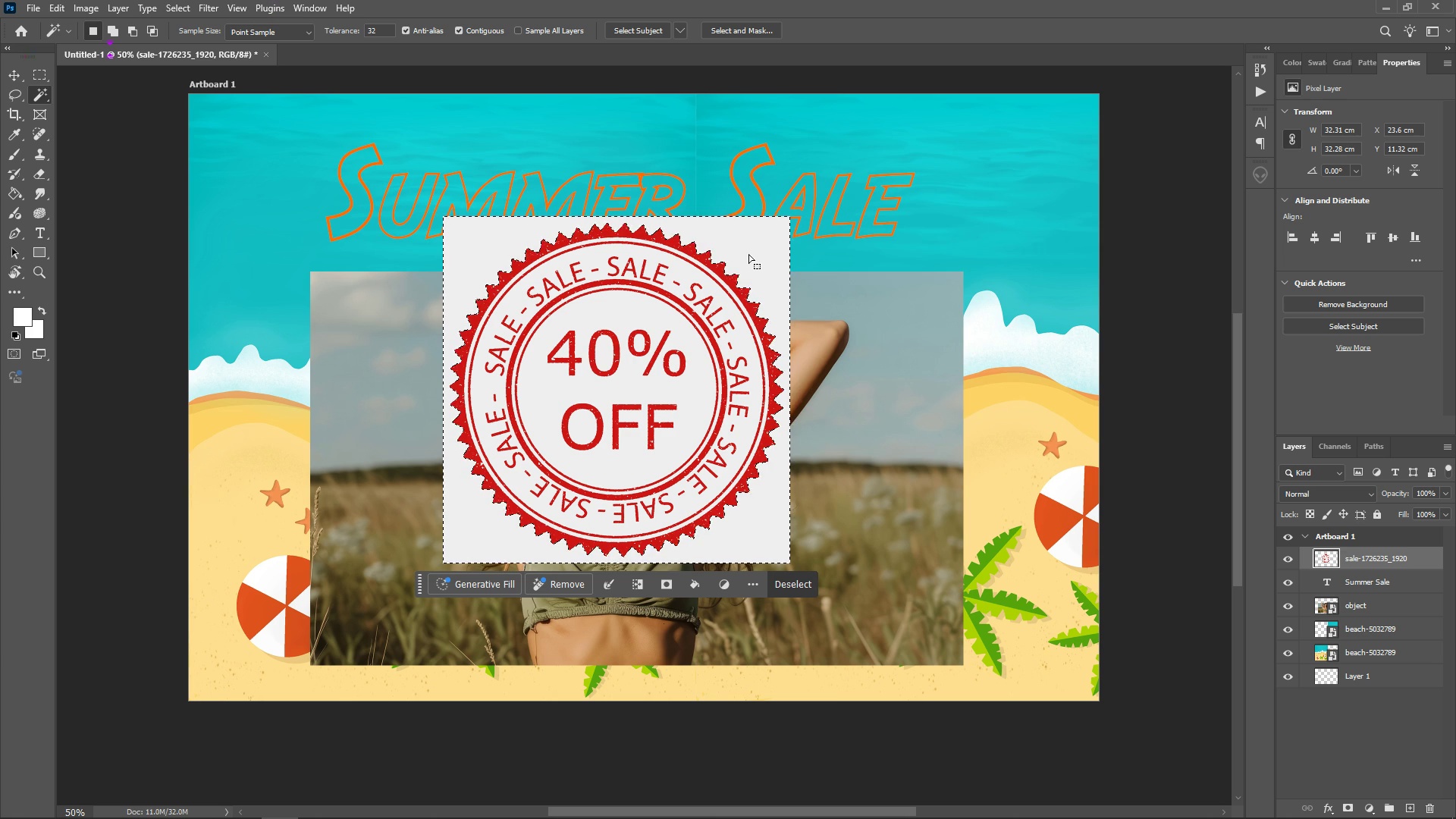 
key(Backspace)
 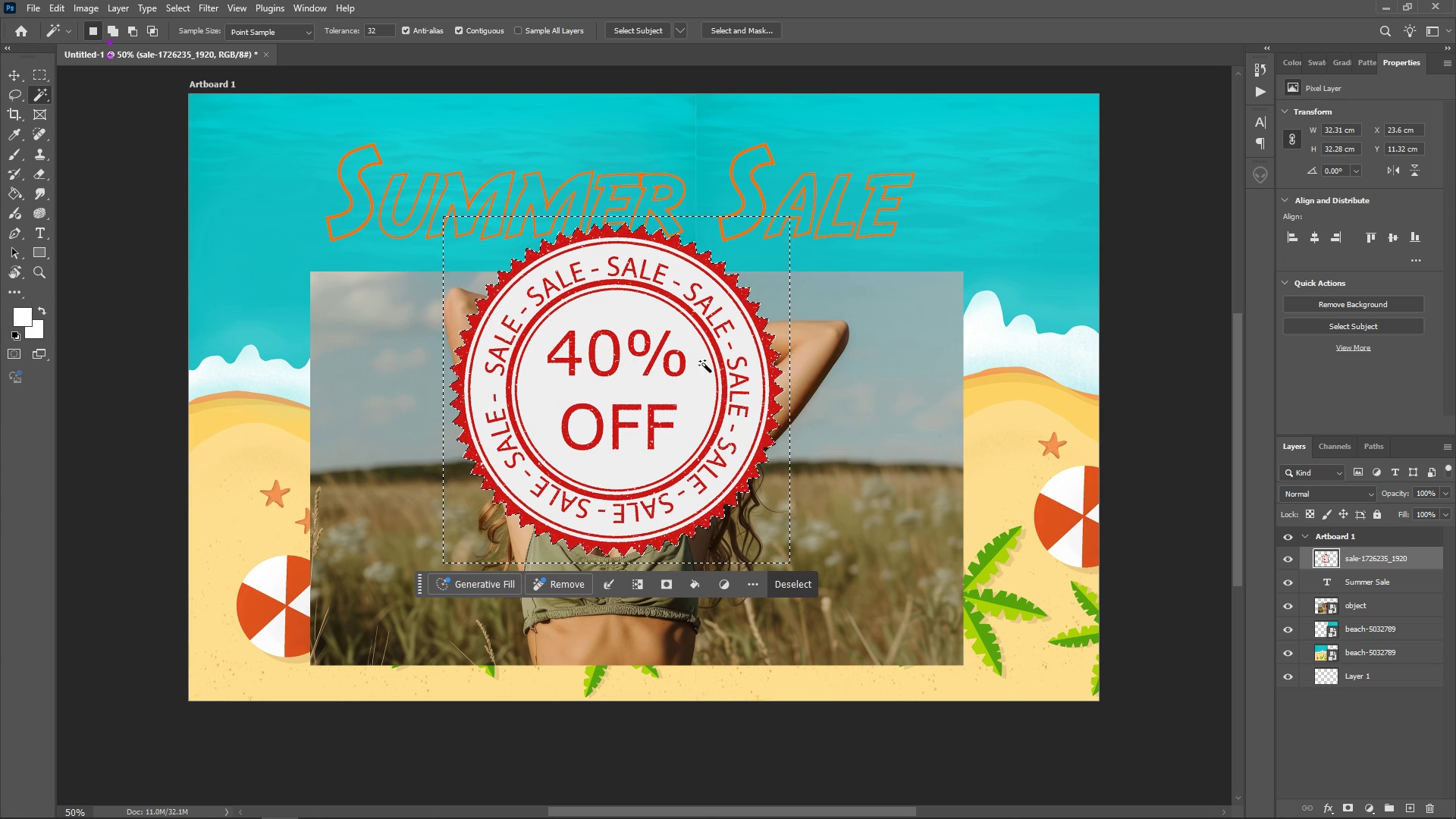 
left_click([704, 364])
 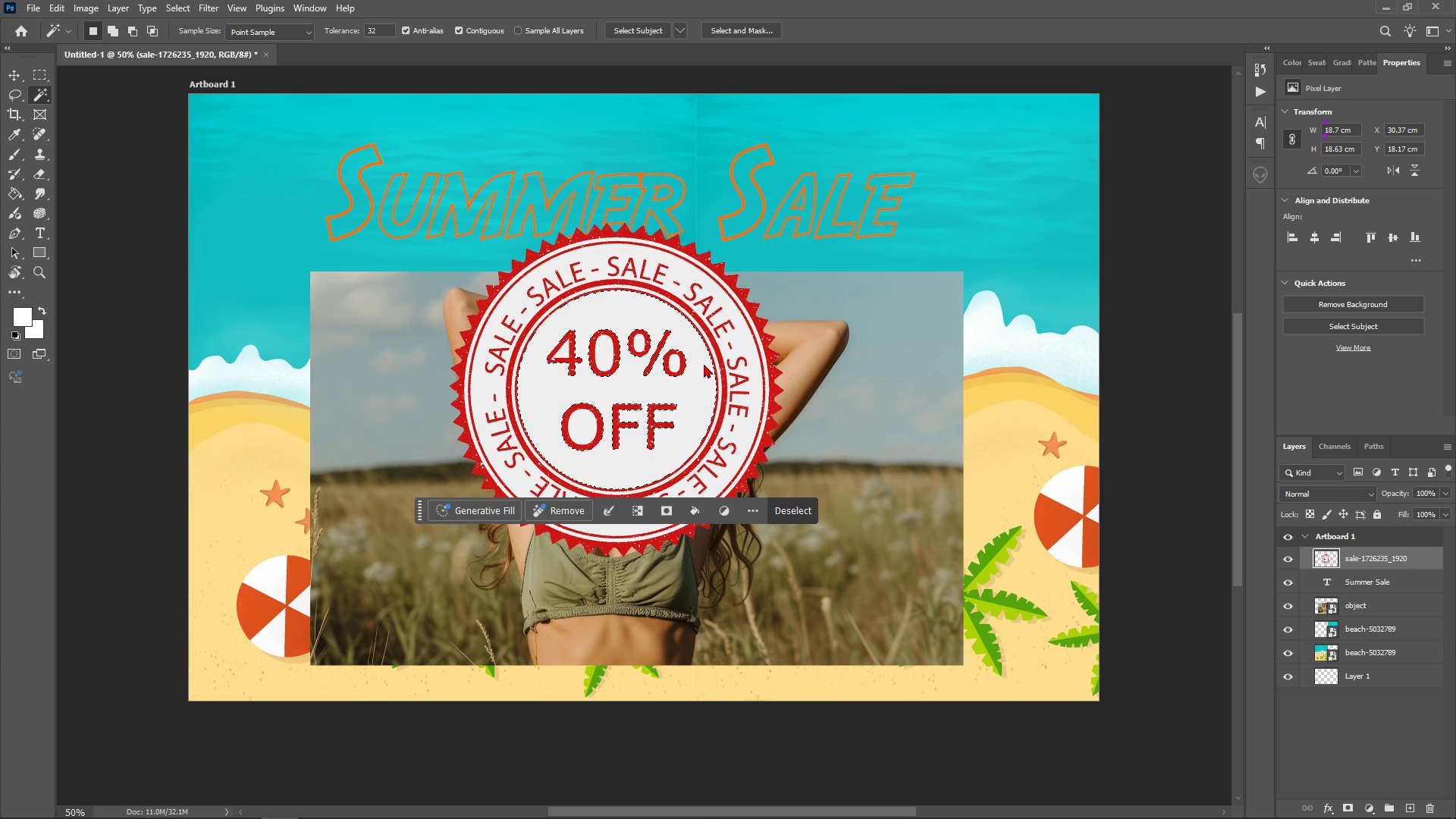 
key(Backspace)
 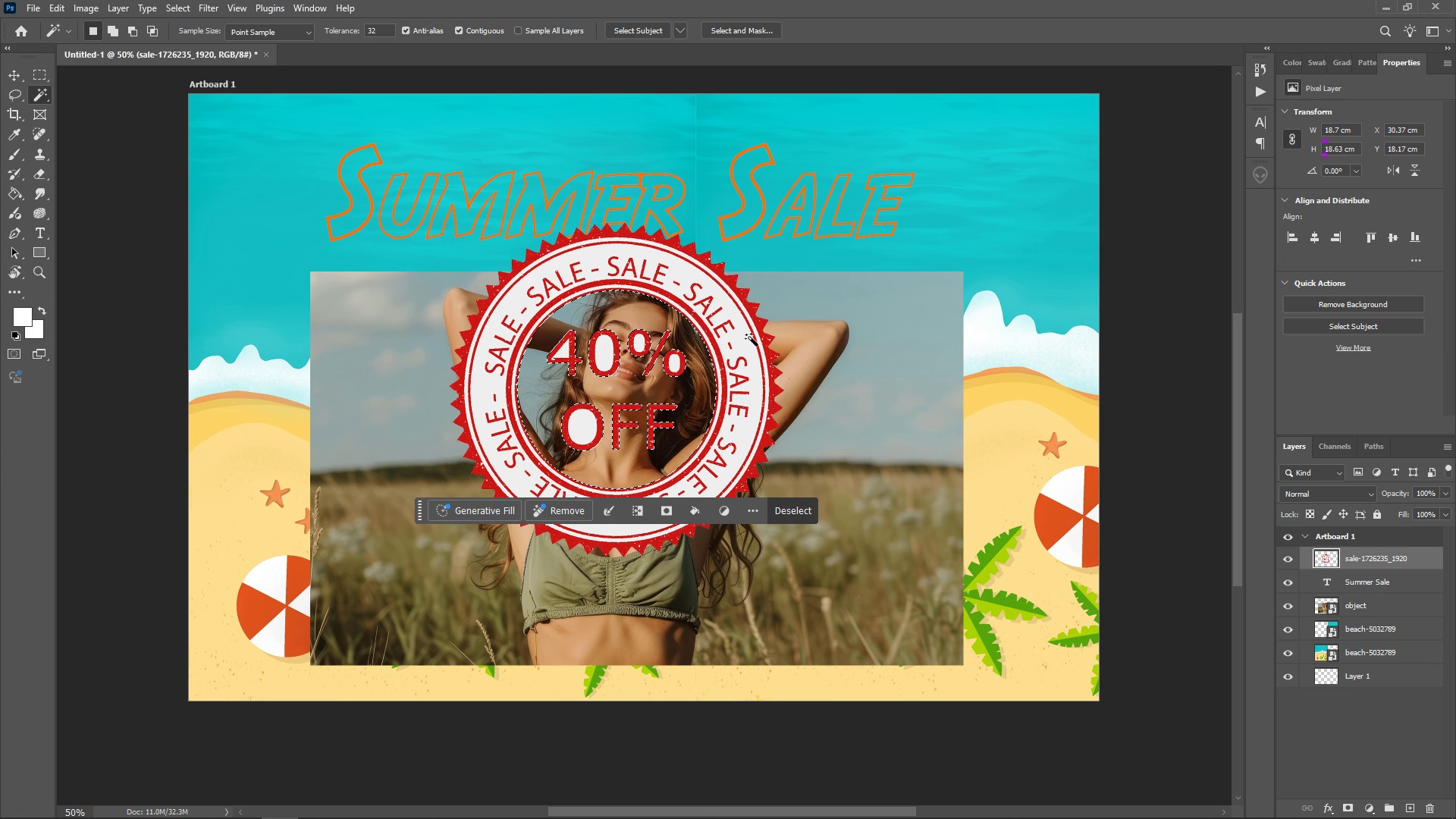 
left_click([747, 340])
 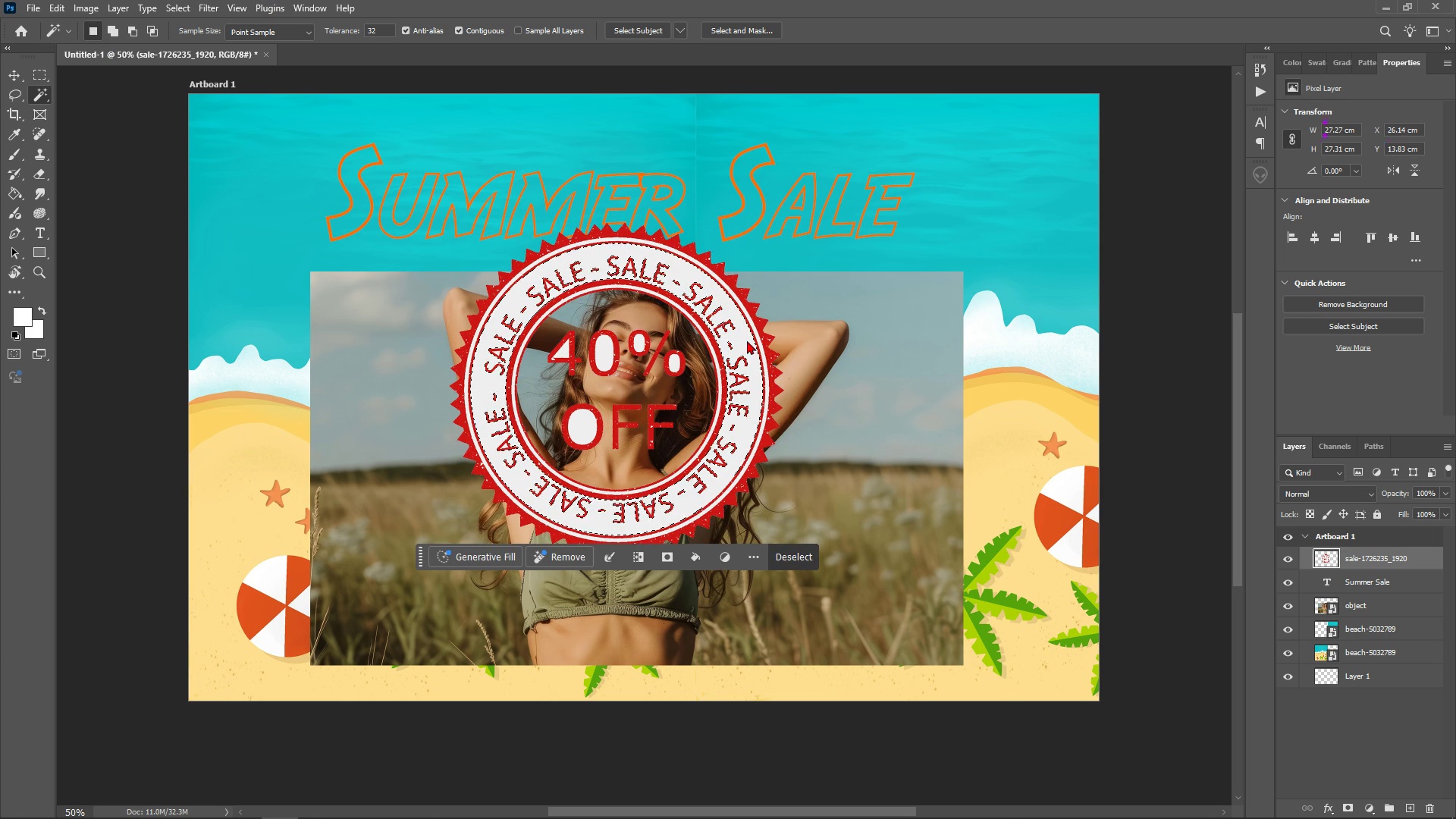 
key(Backspace)